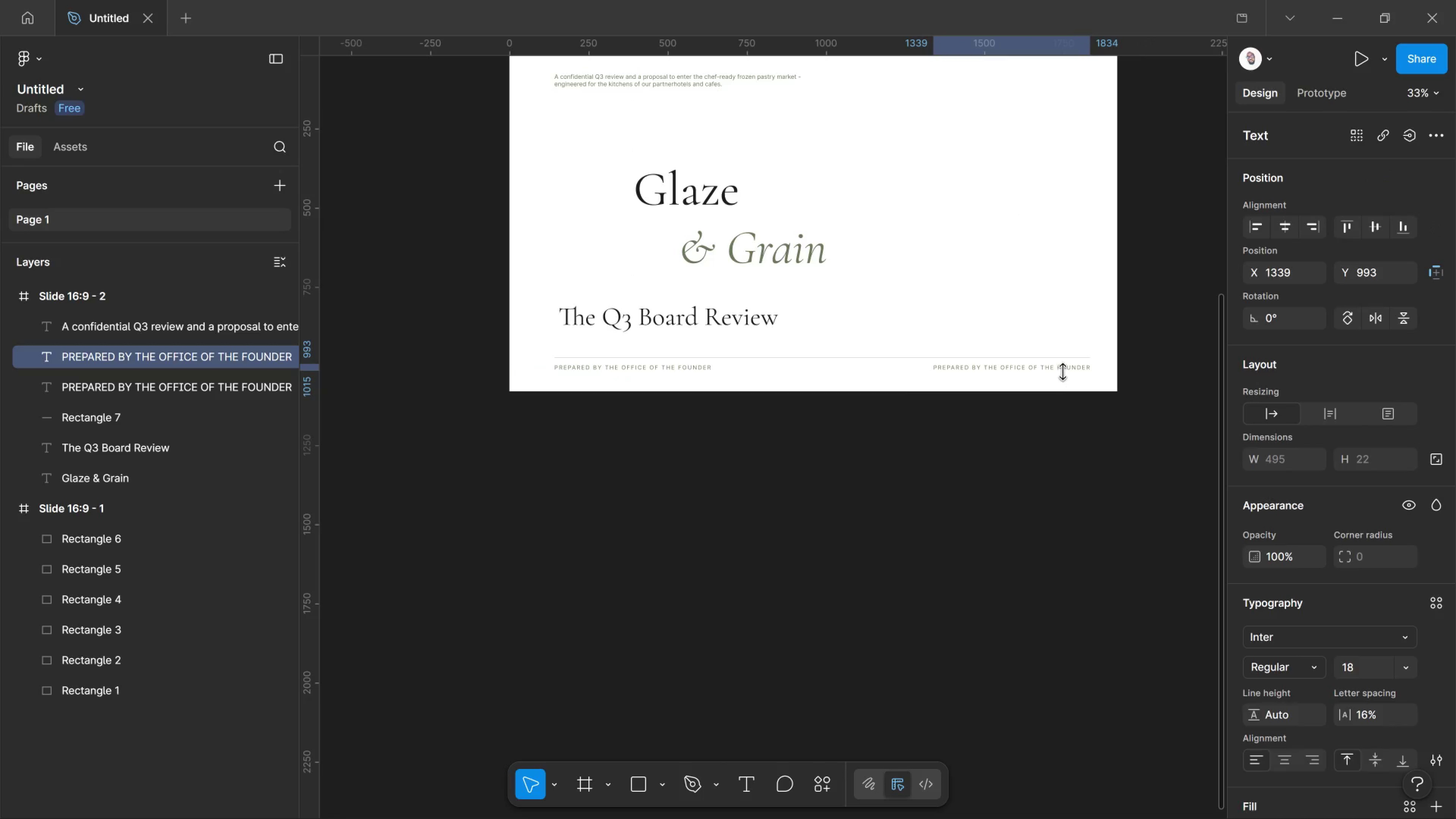 
hold_key(key=ShiftLeft, duration=2.02)
 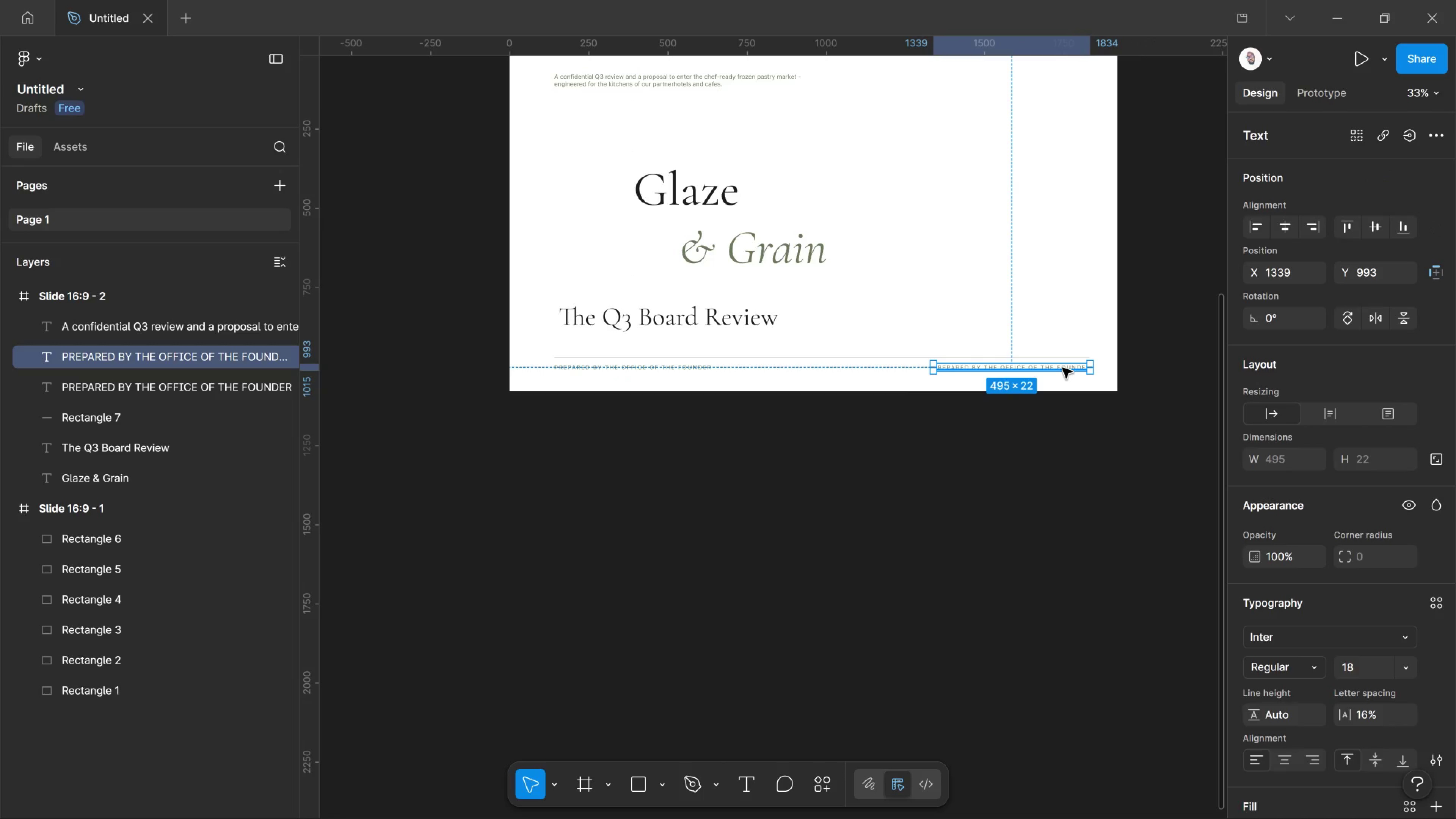 
double_click([1061, 368])
 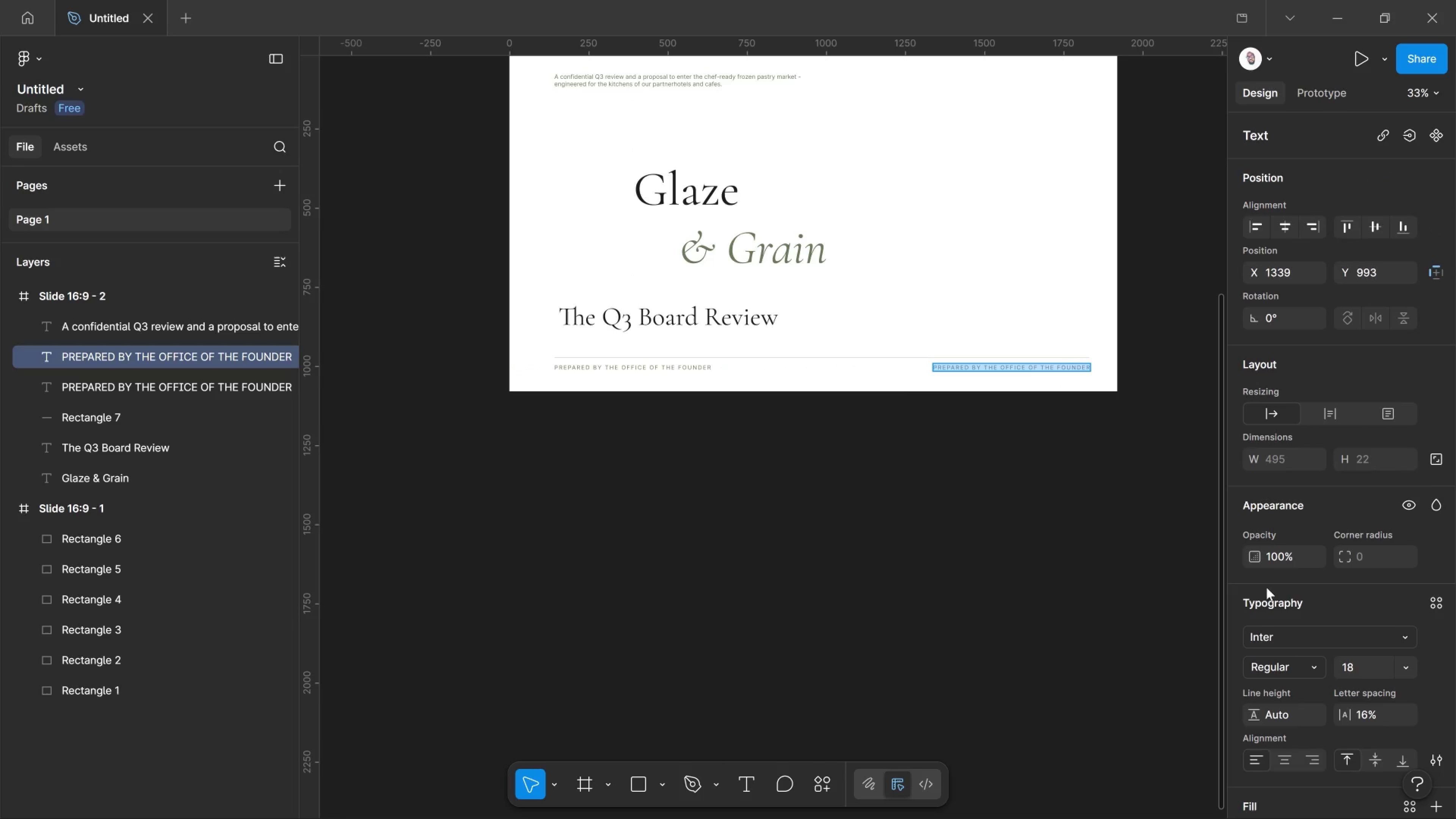 
scroll: coordinate [1298, 657], scroll_direction: down, amount: 3.0
 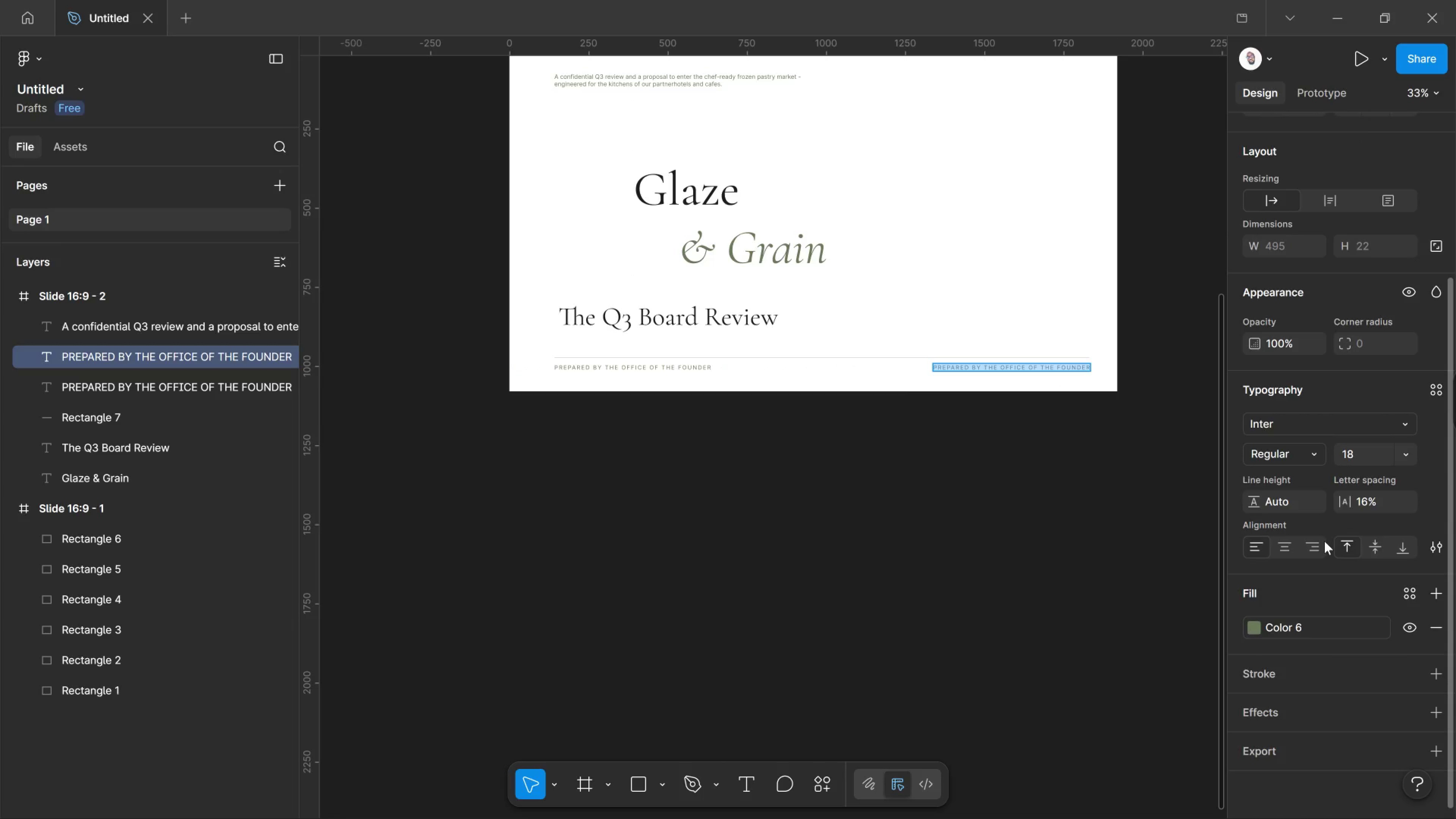 
left_click([1324, 541])
 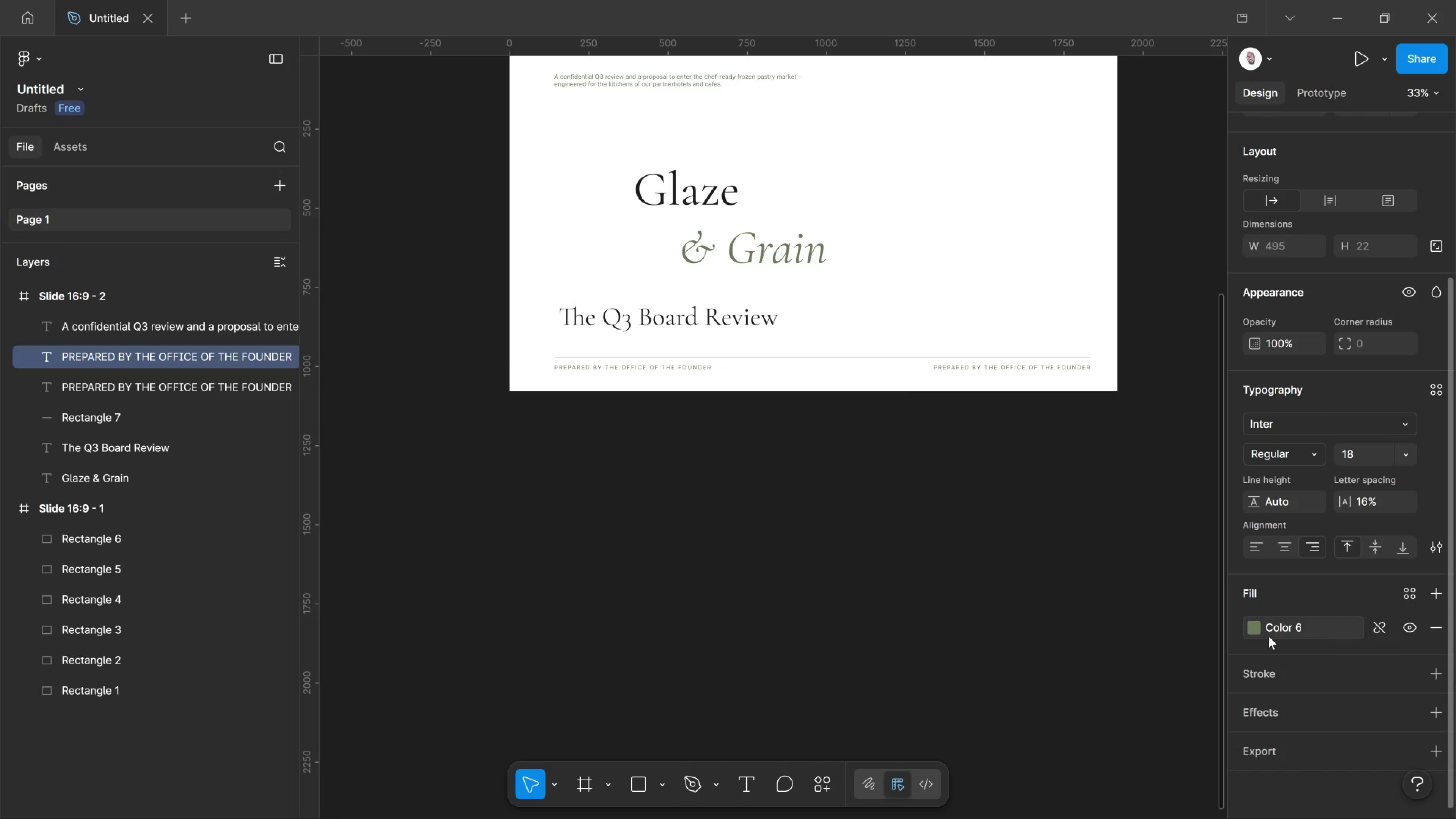 
left_click([1265, 634])
 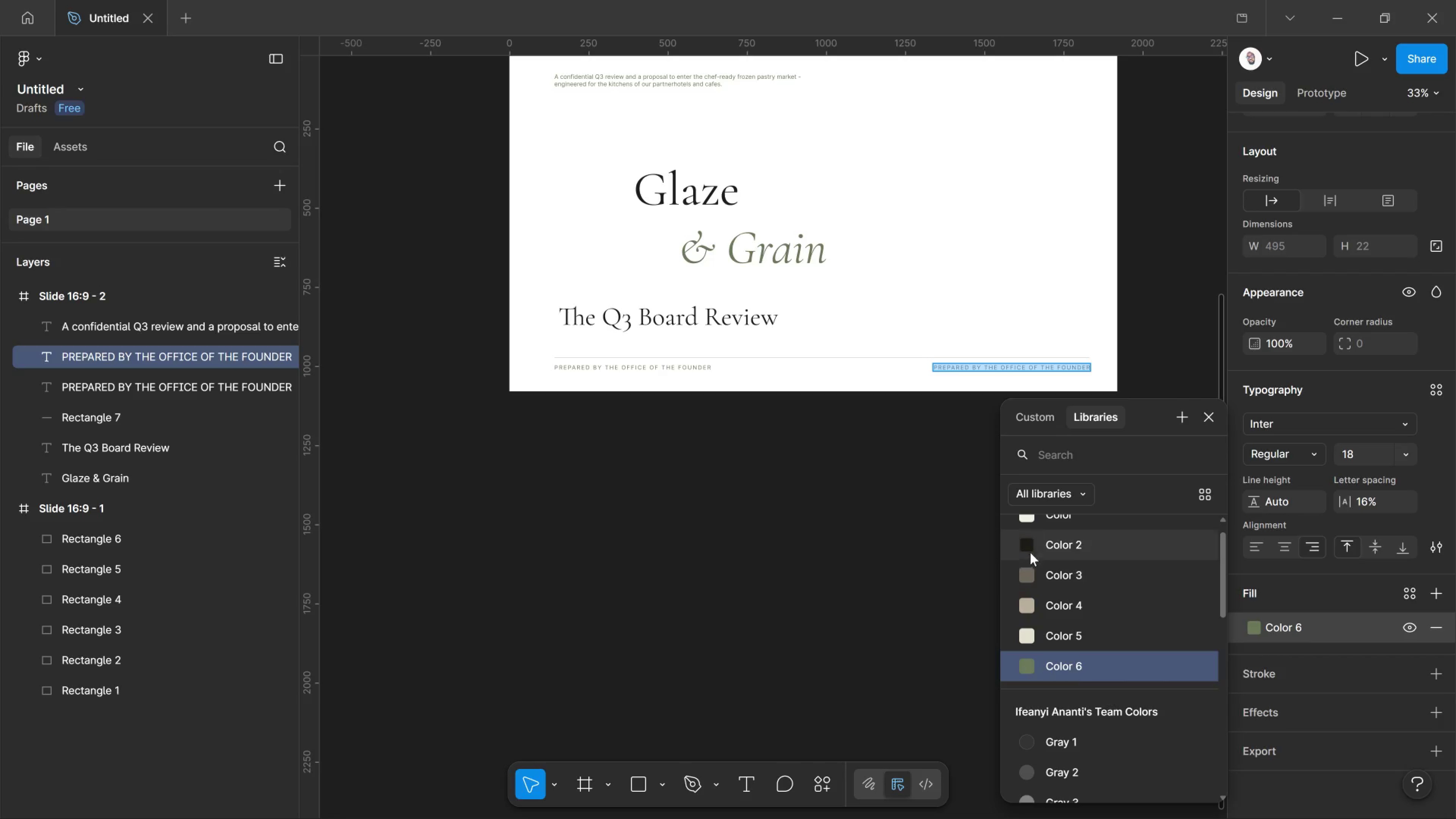 
left_click([1032, 545])
 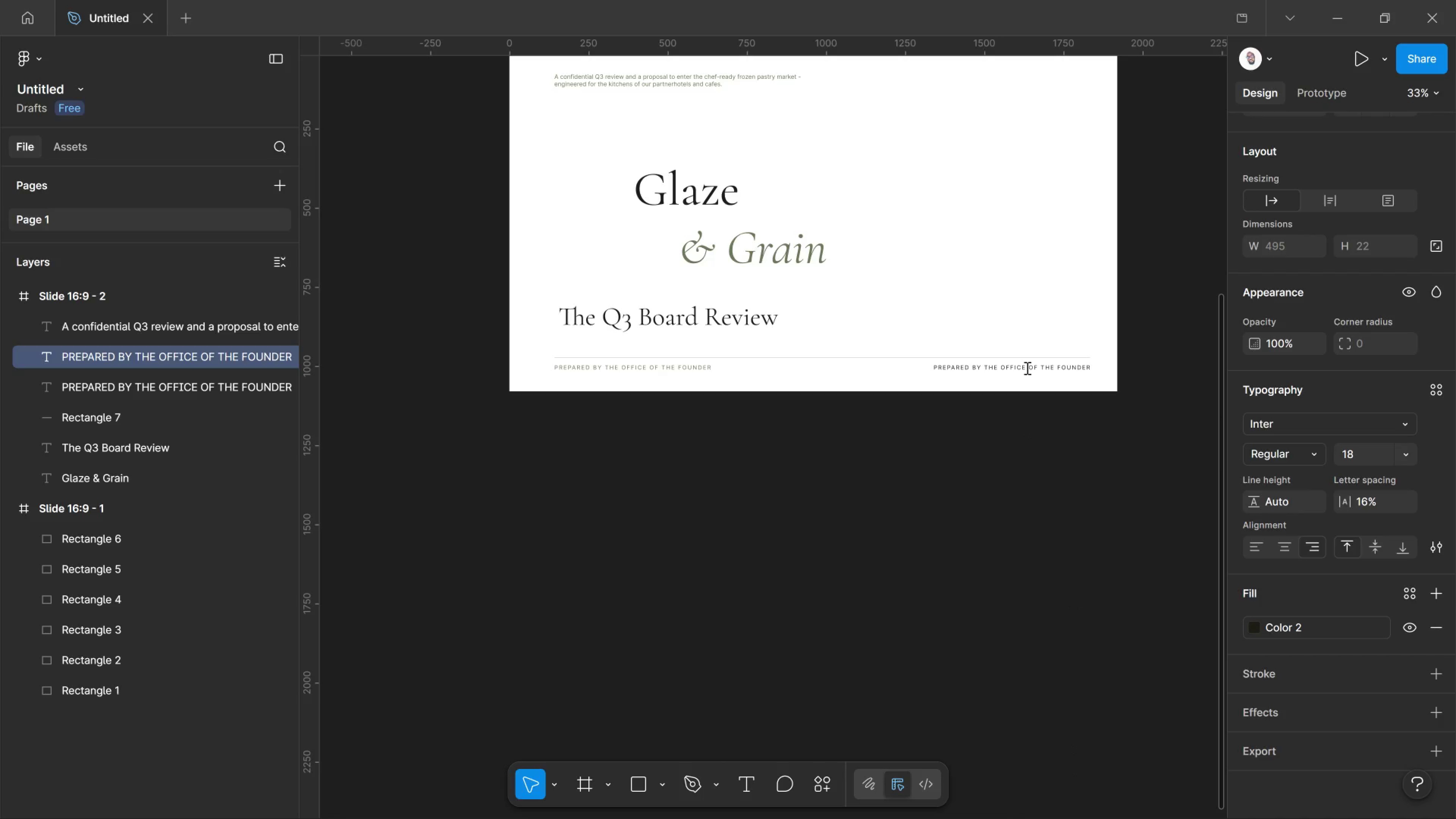 
left_click([1026, 368])
 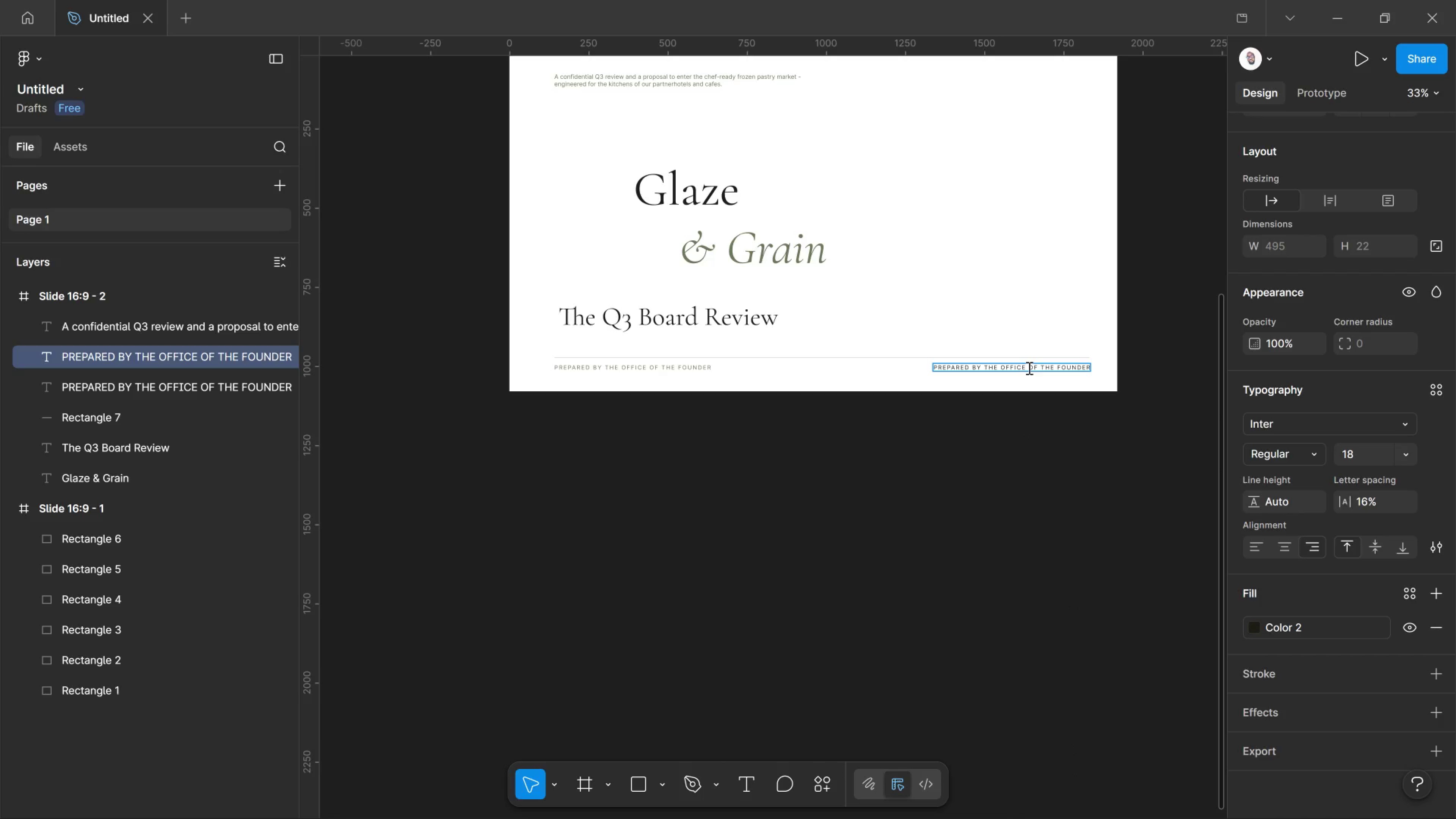 
key(Control+A)
 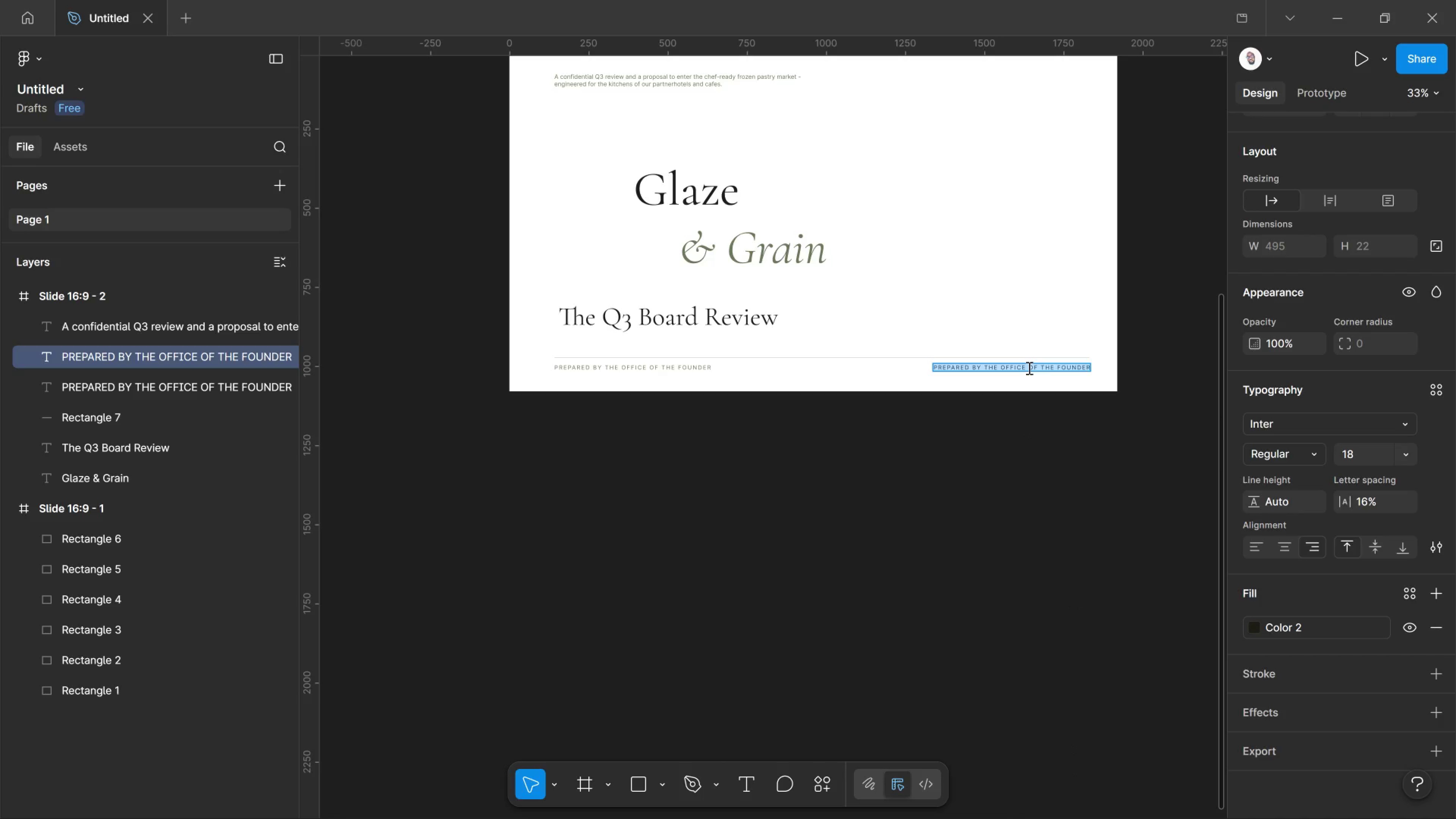 
type(GLAZE & GRAIN)
key(Tab)
 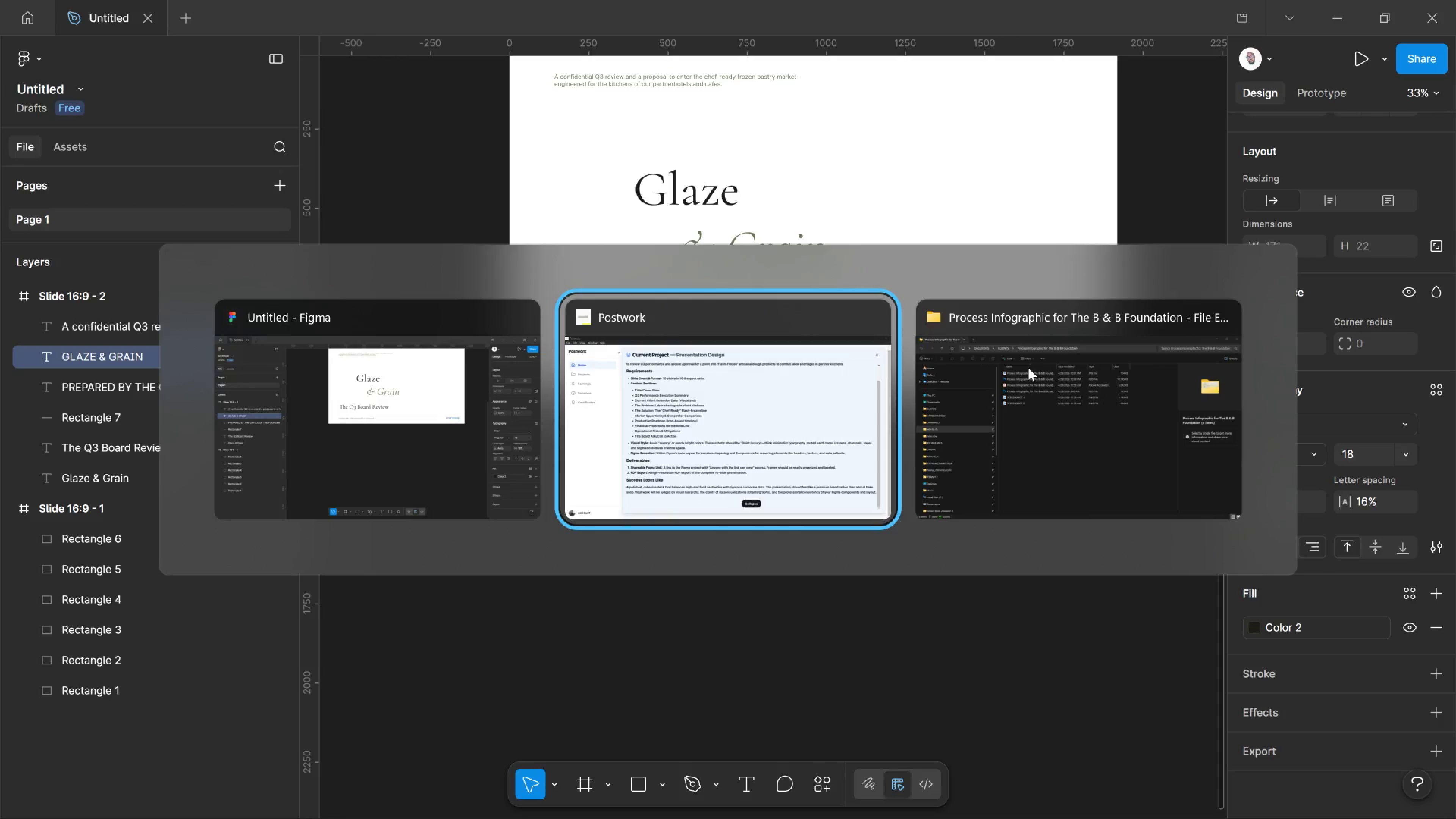 
 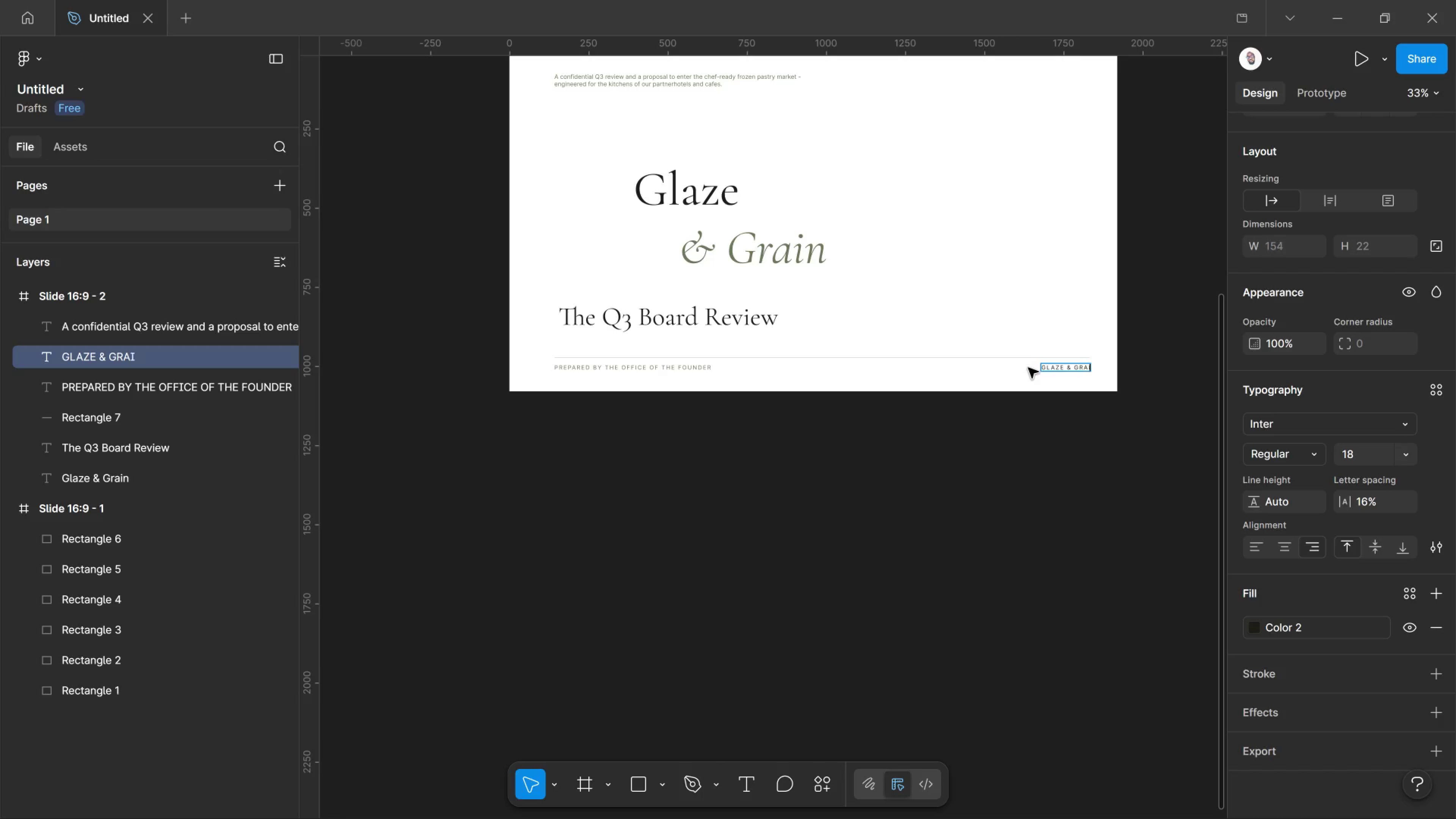 
hold_key(key=AltLeft, duration=1.04)